 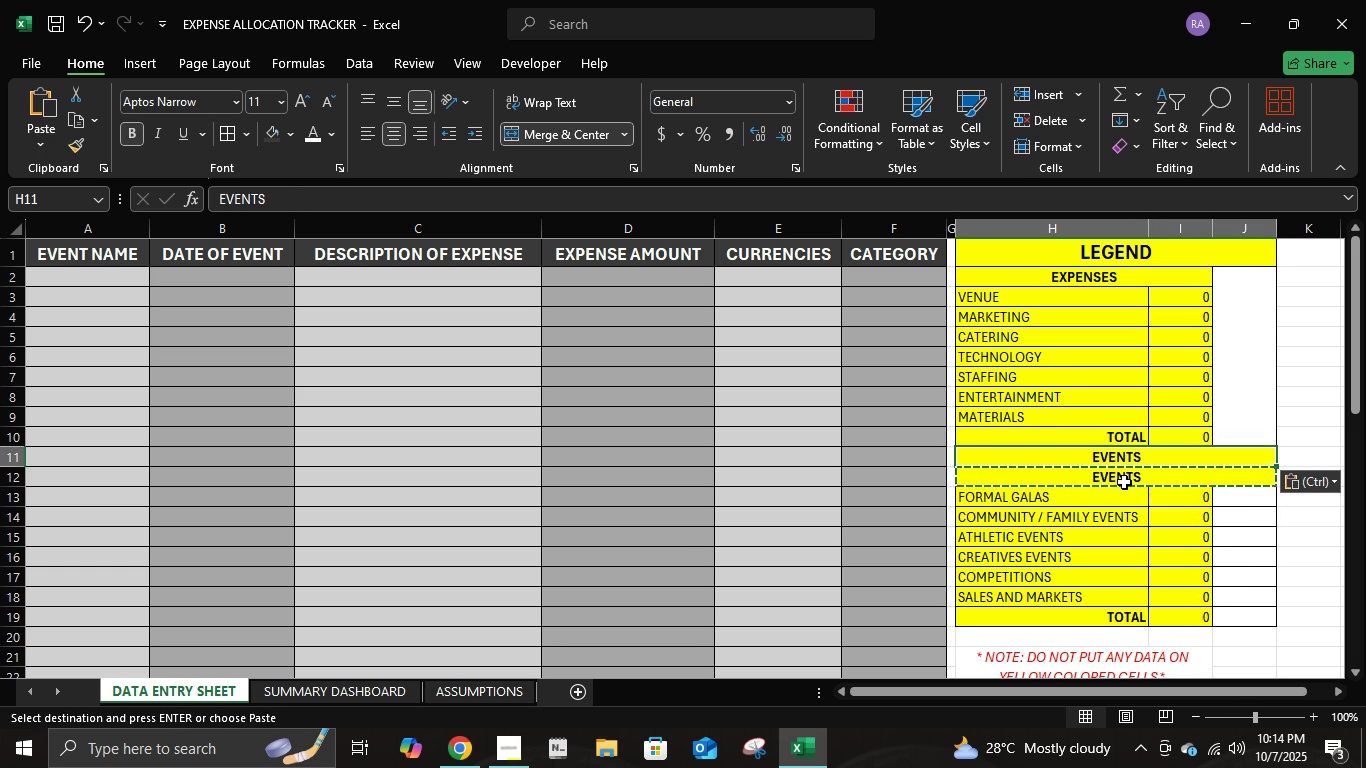 
left_click([1124, 482])
 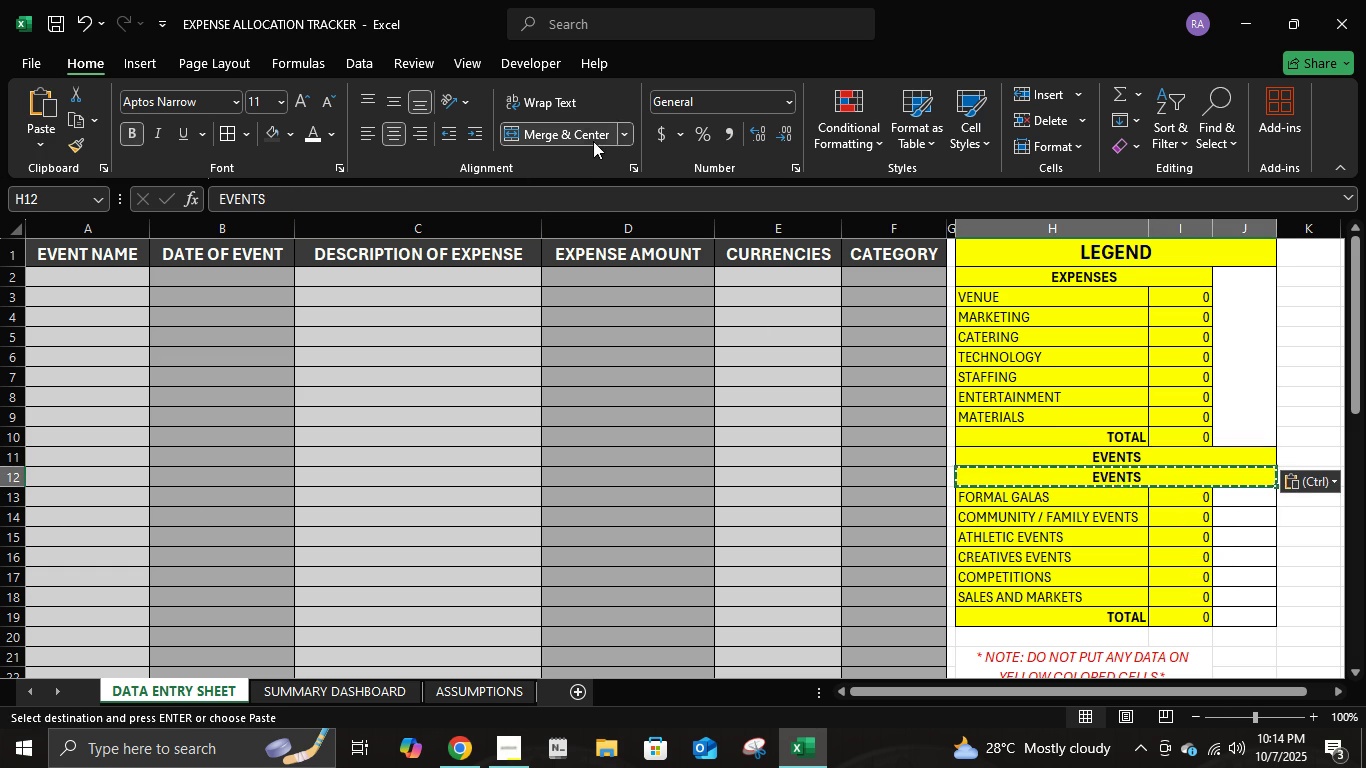 
left_click([591, 140])
 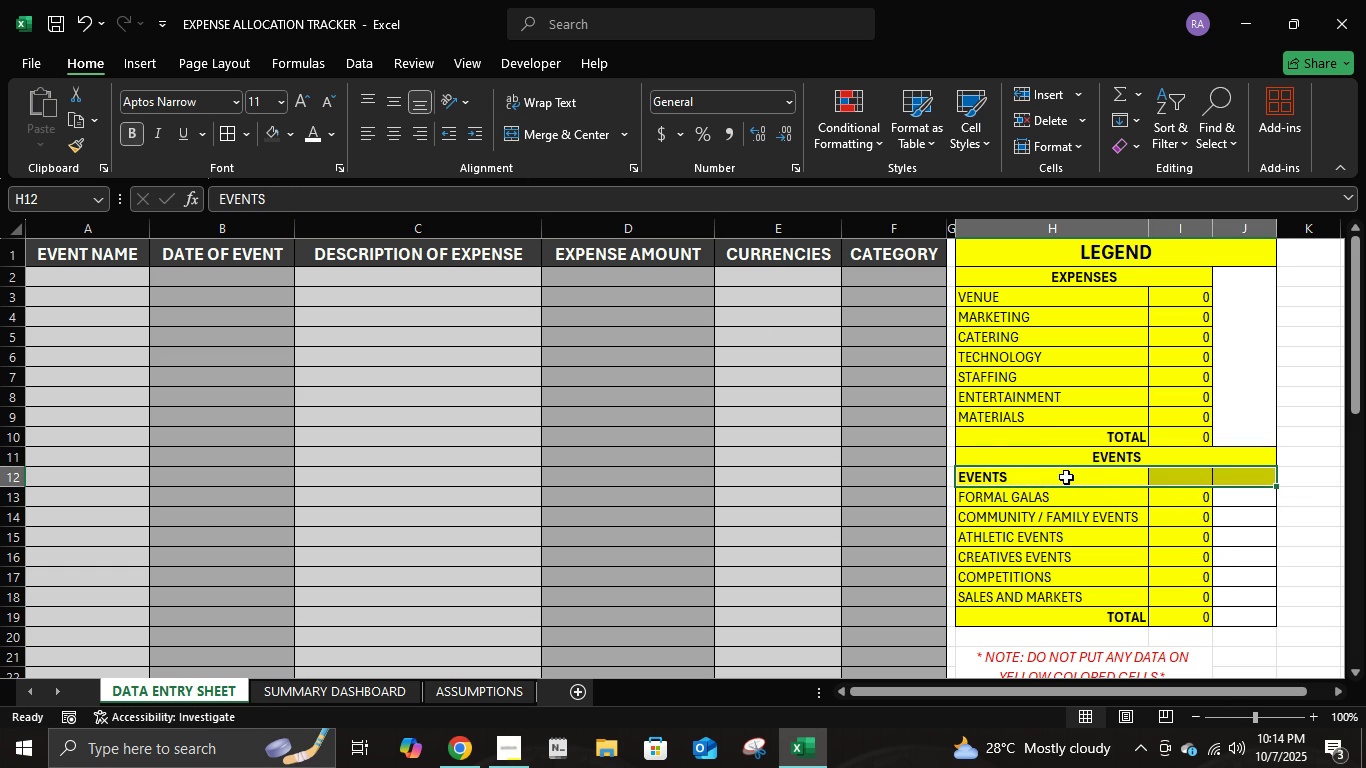 
left_click([1069, 480])
 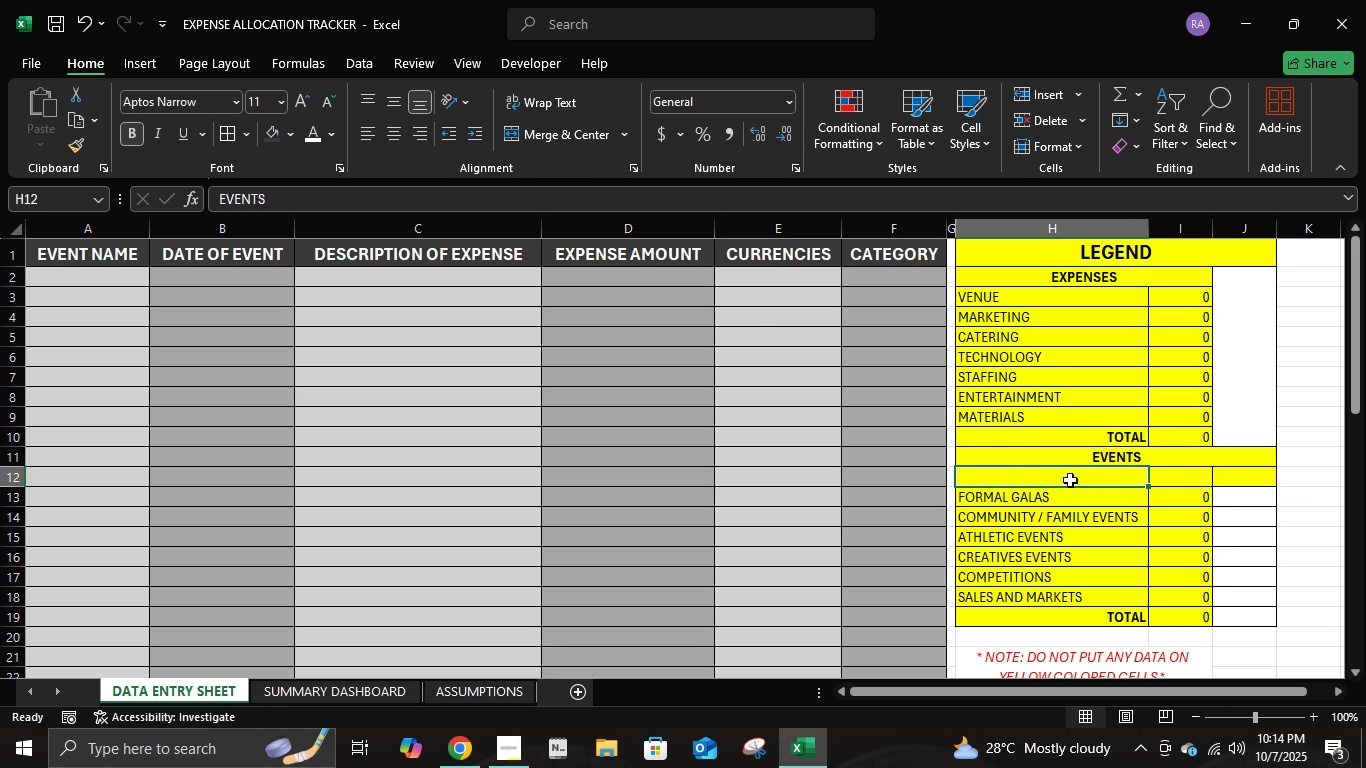 
key(Delete)
 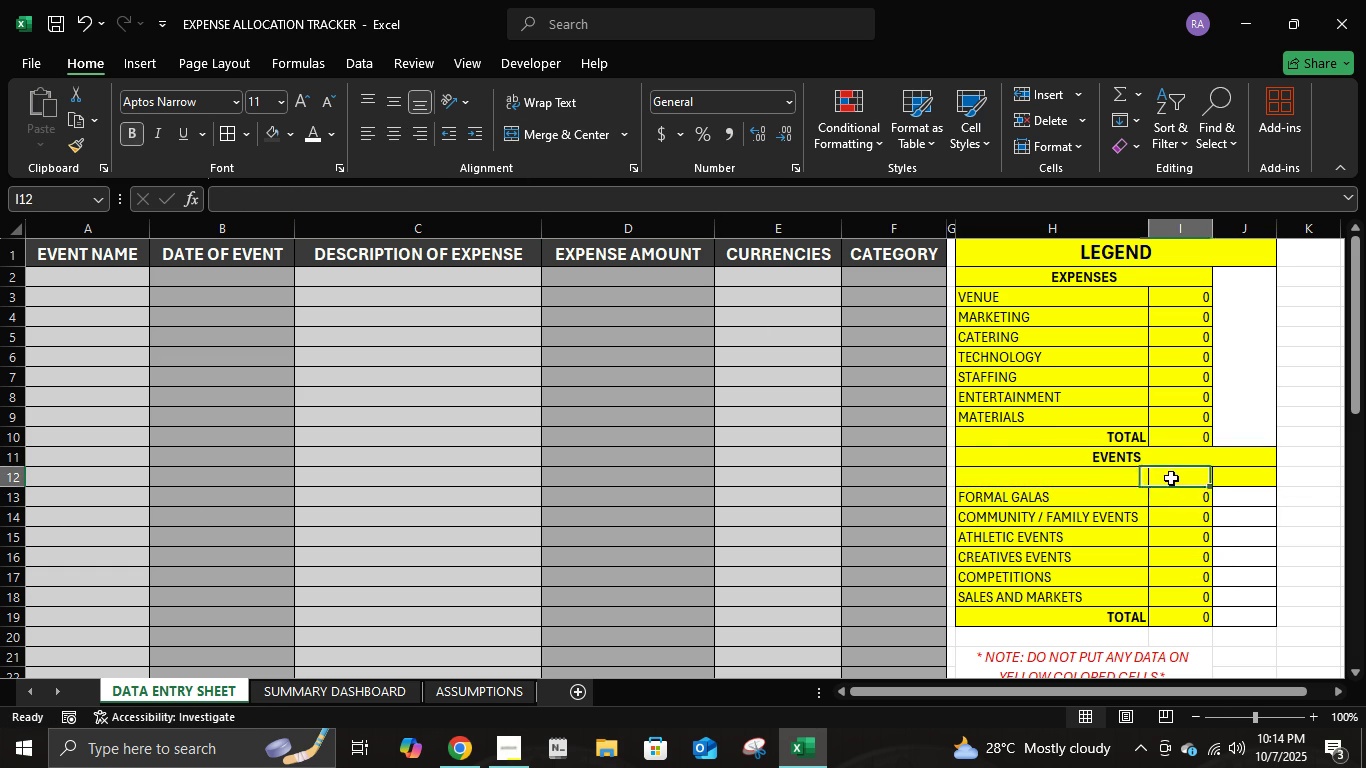 
left_click([1171, 478])
 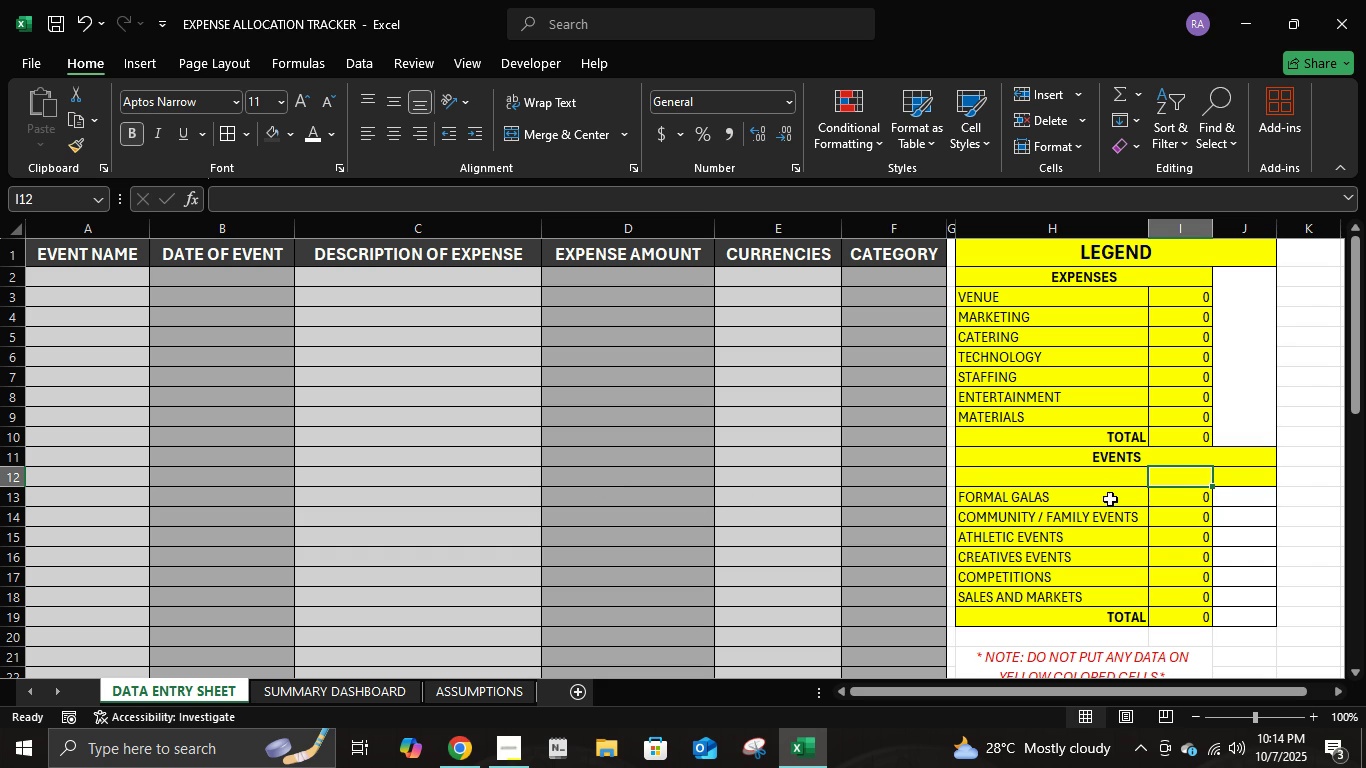 
left_click([1202, 500])
 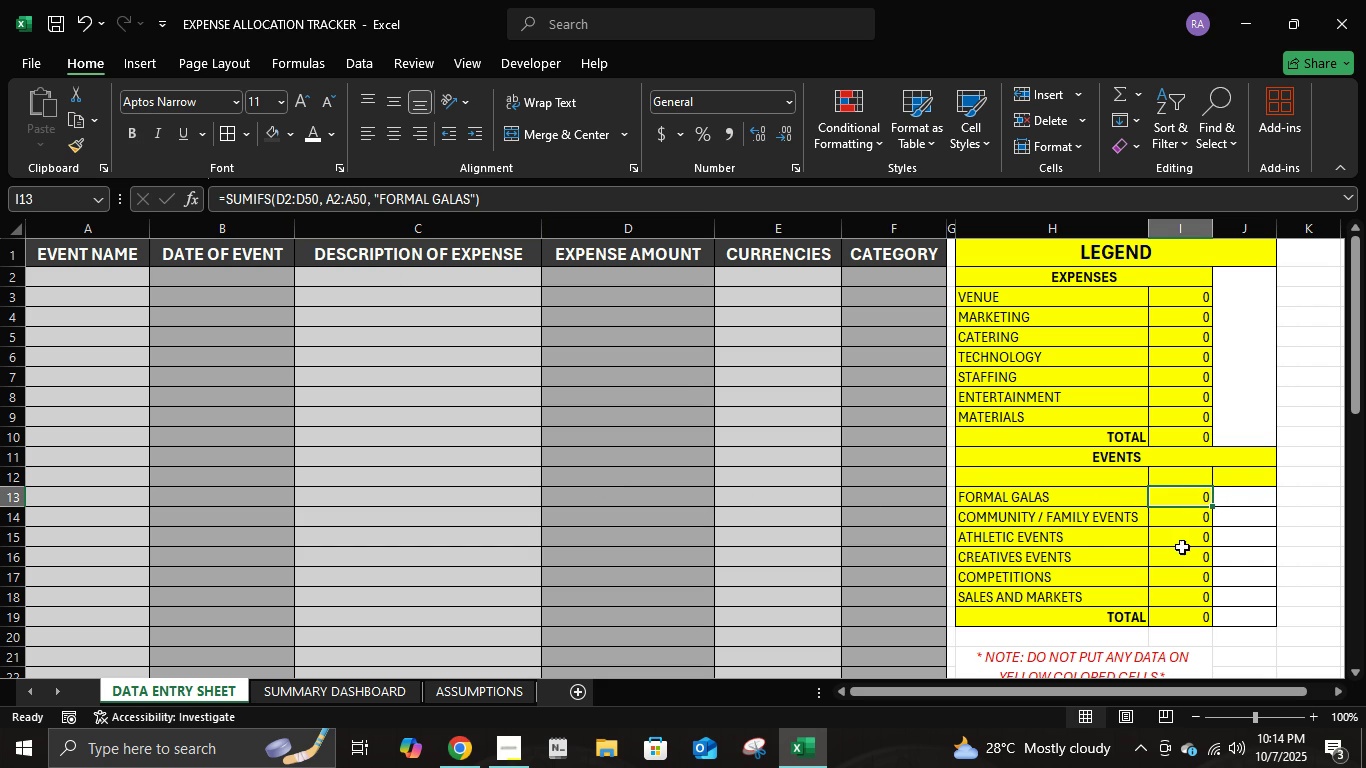 
left_click([1186, 480])
 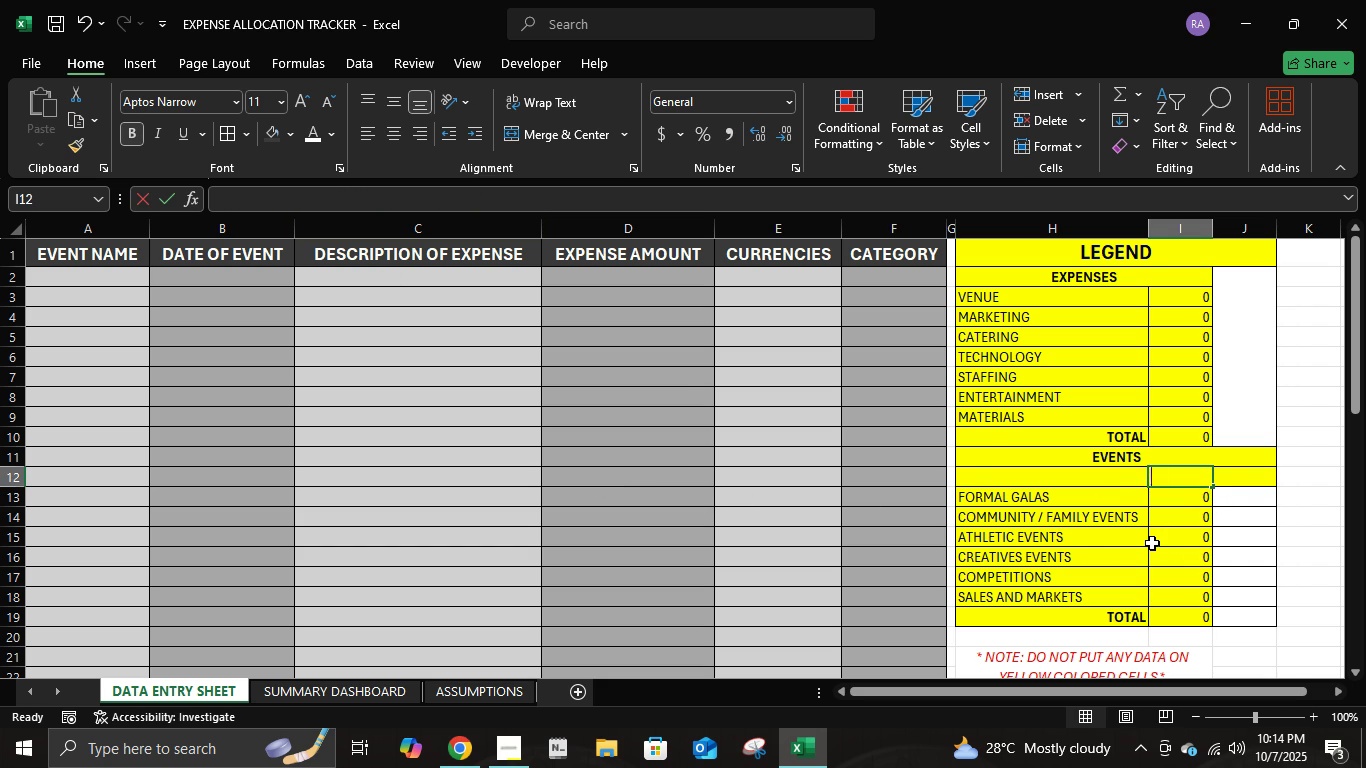 
type(AMOUNT)
key(Tab)
 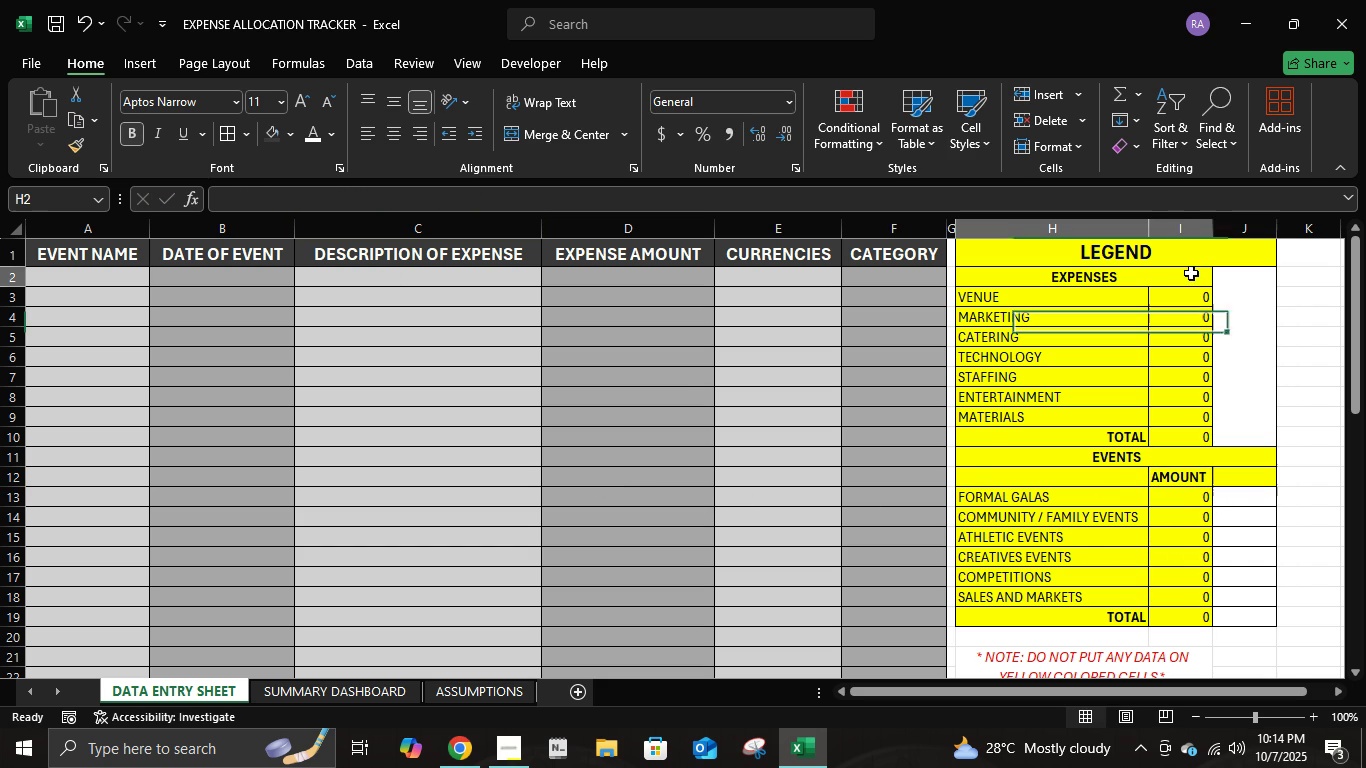 
left_click([1191, 273])
 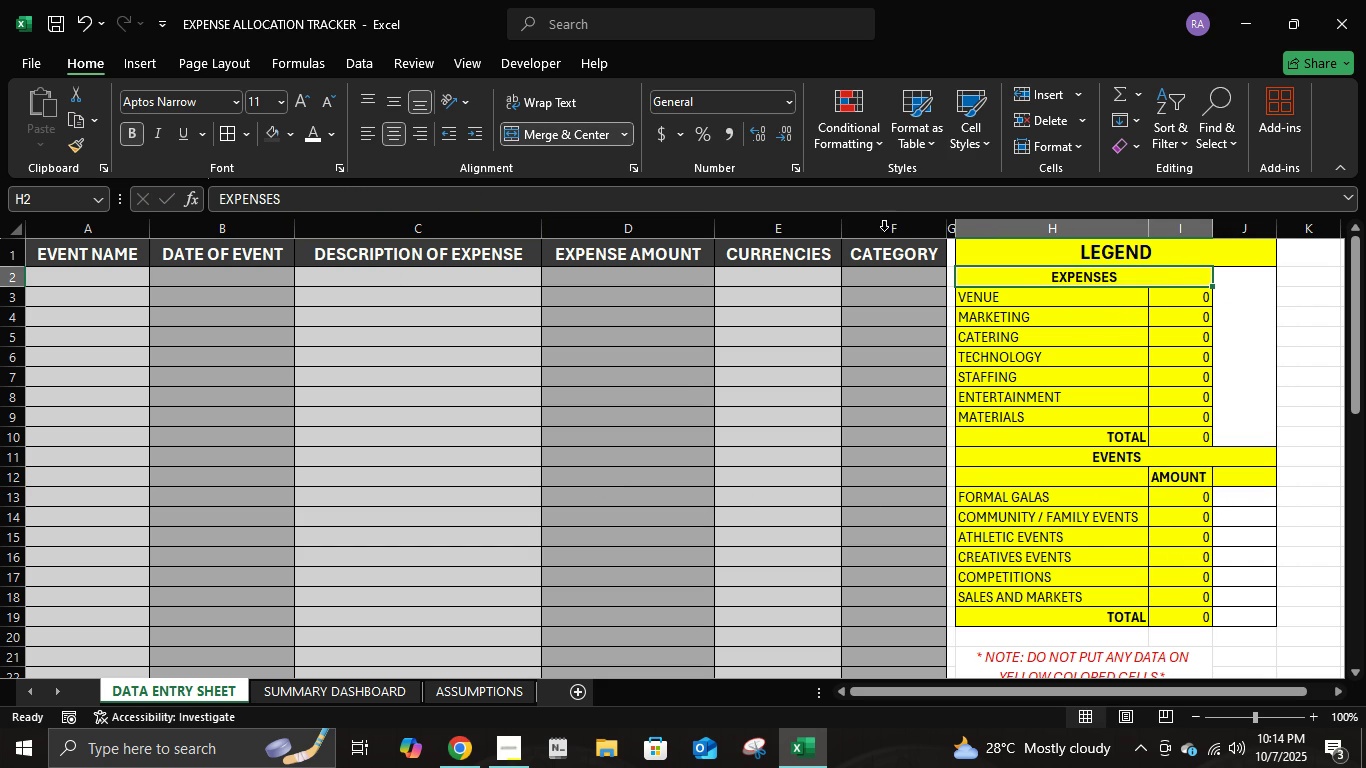 
left_click([577, 131])
 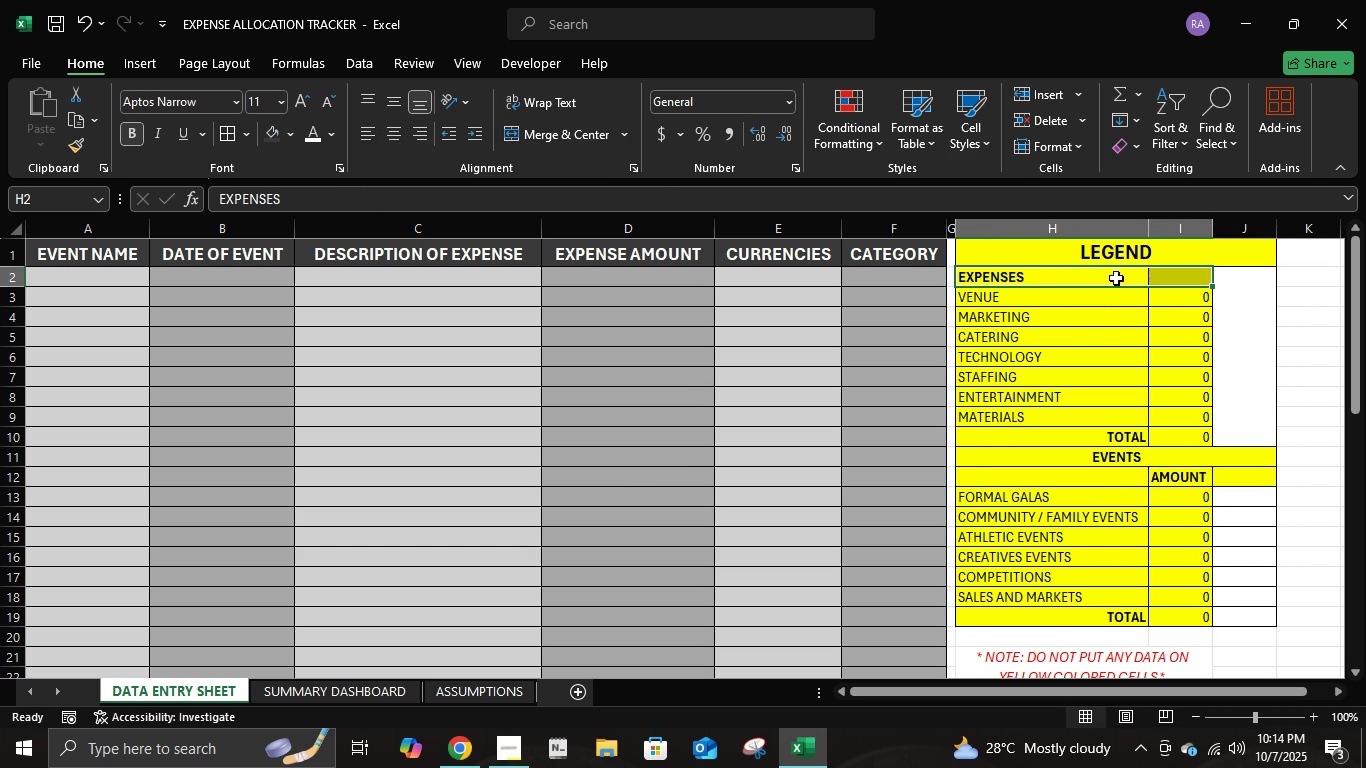 
left_click([1108, 278])
 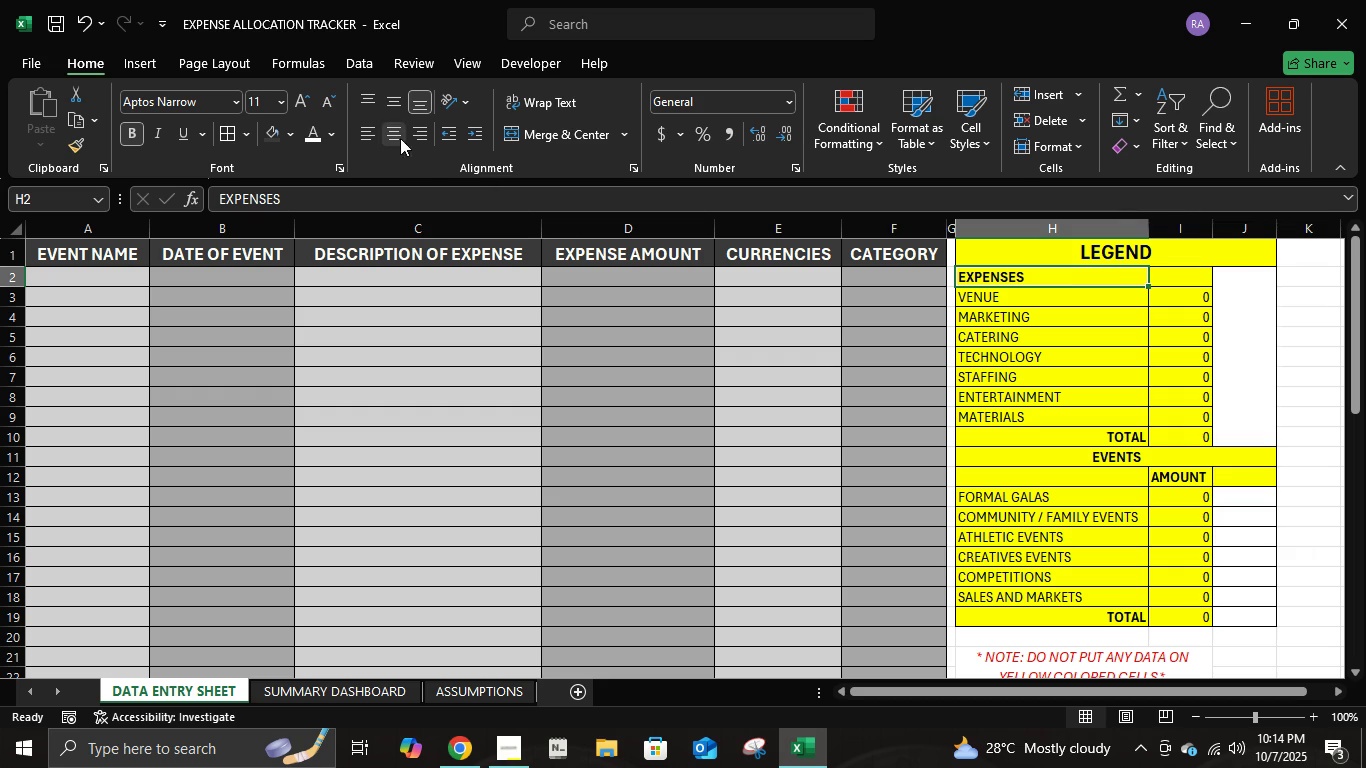 
left_click([398, 137])
 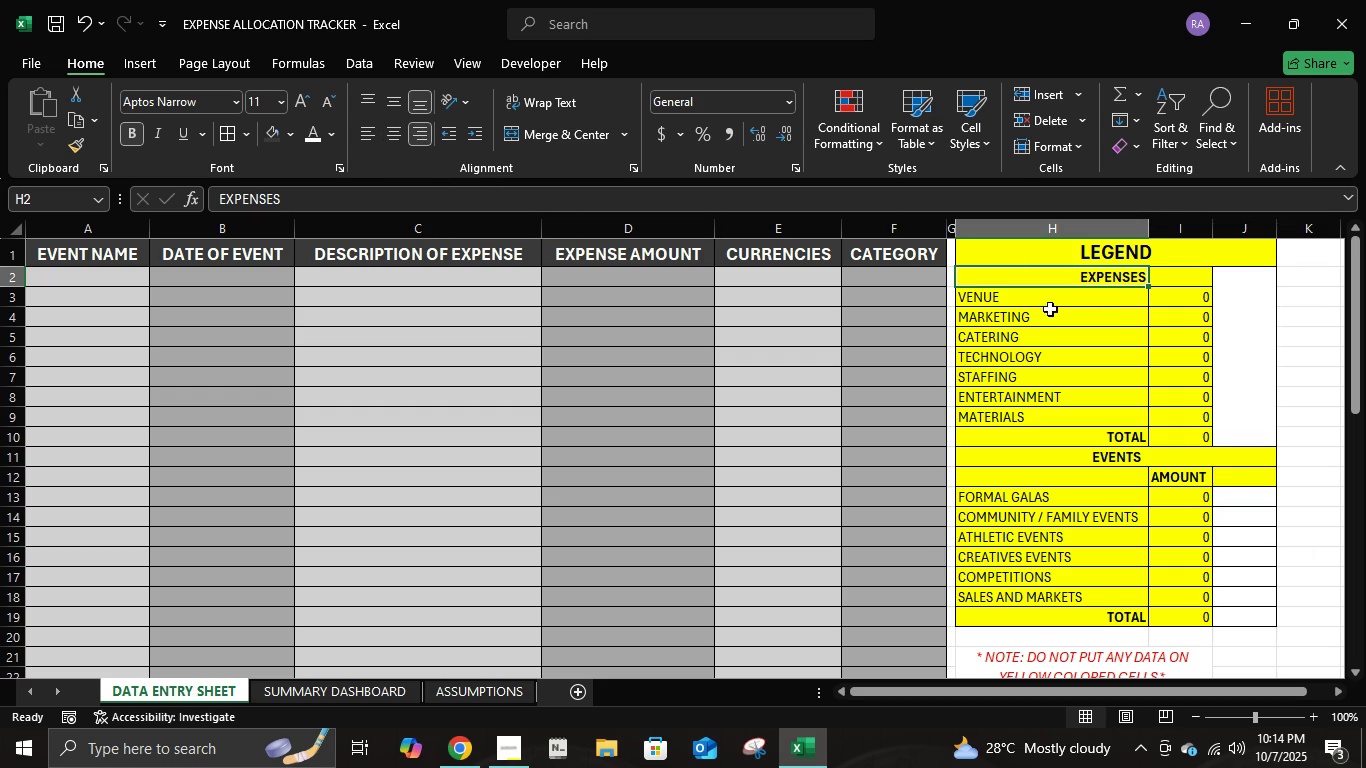 
left_click([1156, 282])
 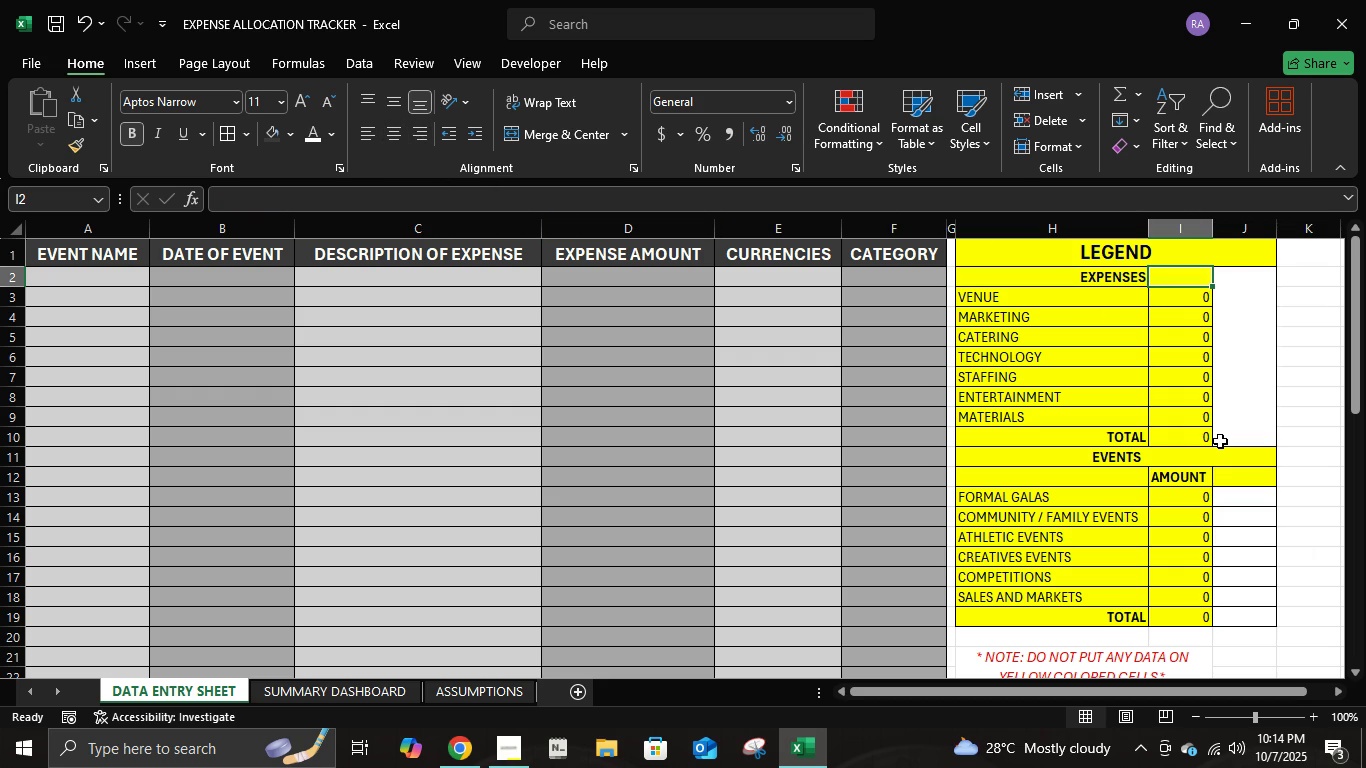 
type(ANOIUT)
key(Backspace)
key(Backspace)
key(Backspace)
key(Backspace)
key(Backspace)
type(NOUN)
key(Backspace)
type(=)
key(Backspace)
type(B)
key(Backspace)
key(Backspace)
key(Backspace)
key(Backspace)
key(Backspace)
type(AMPU)
key(Backspace)
key(Backspace)
type(OUNT)
 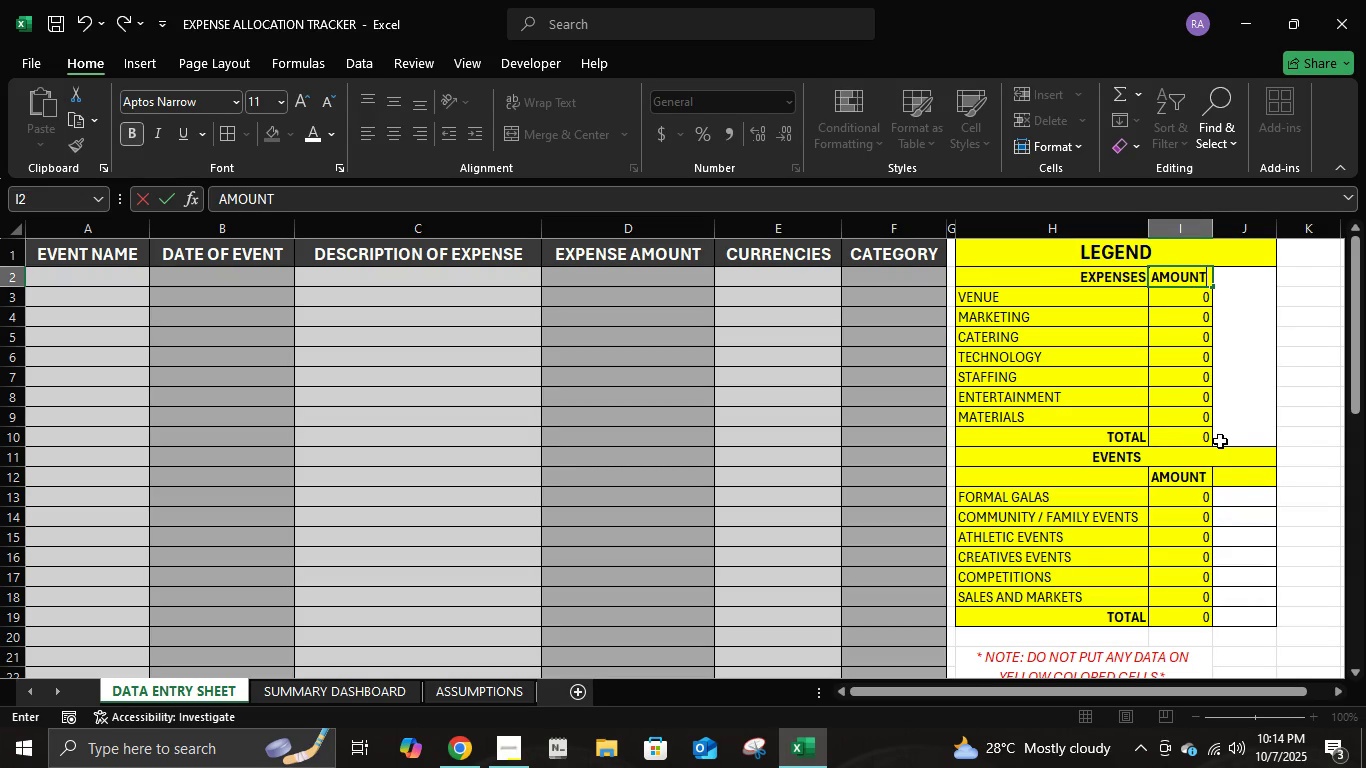 
key(Enter)
 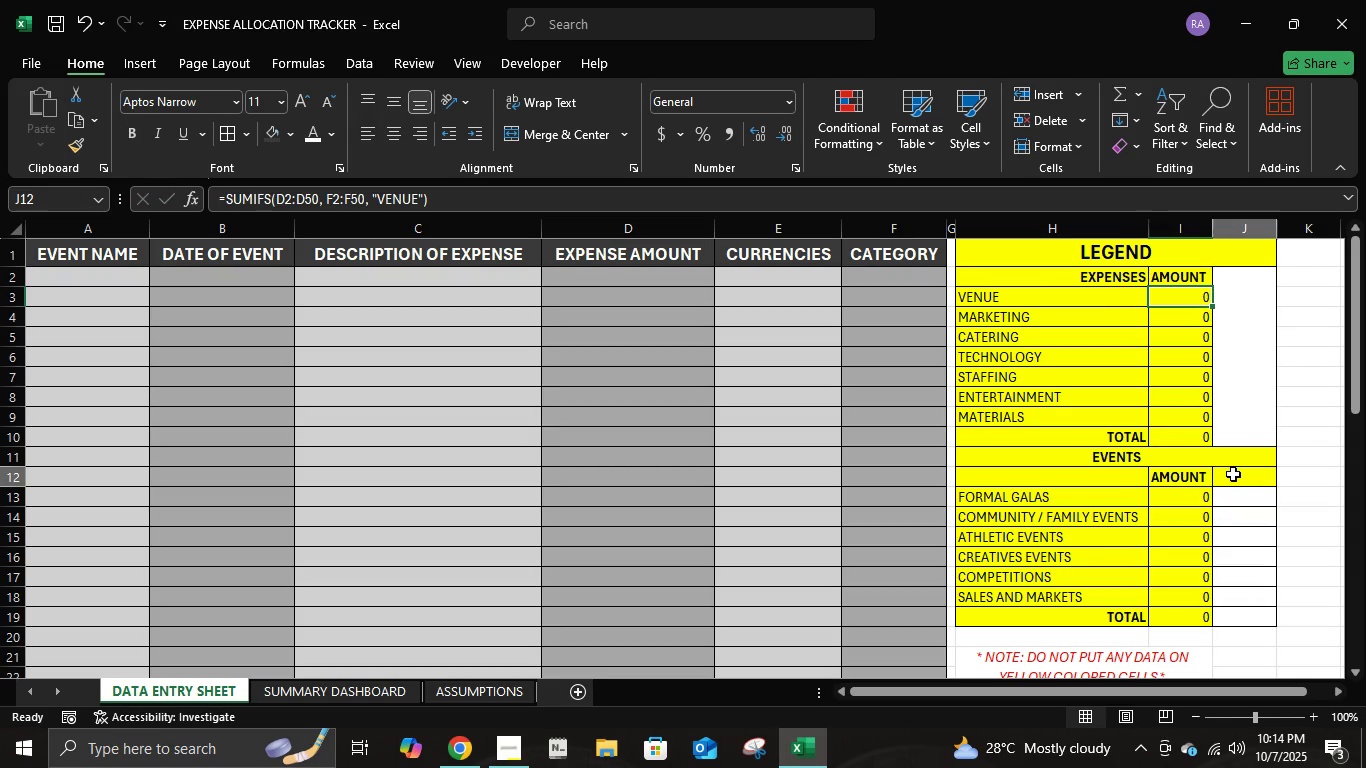 
left_click([1233, 474])
 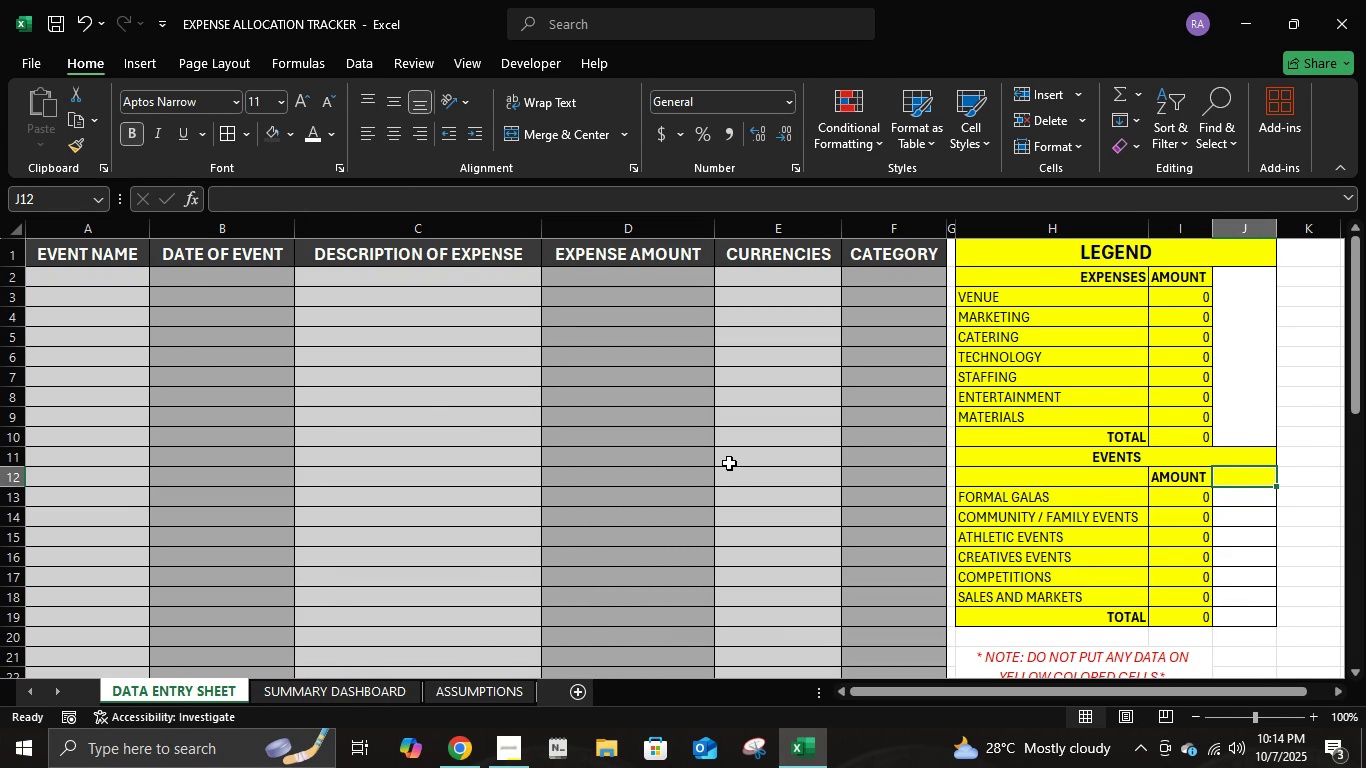 
wait(6.35)
 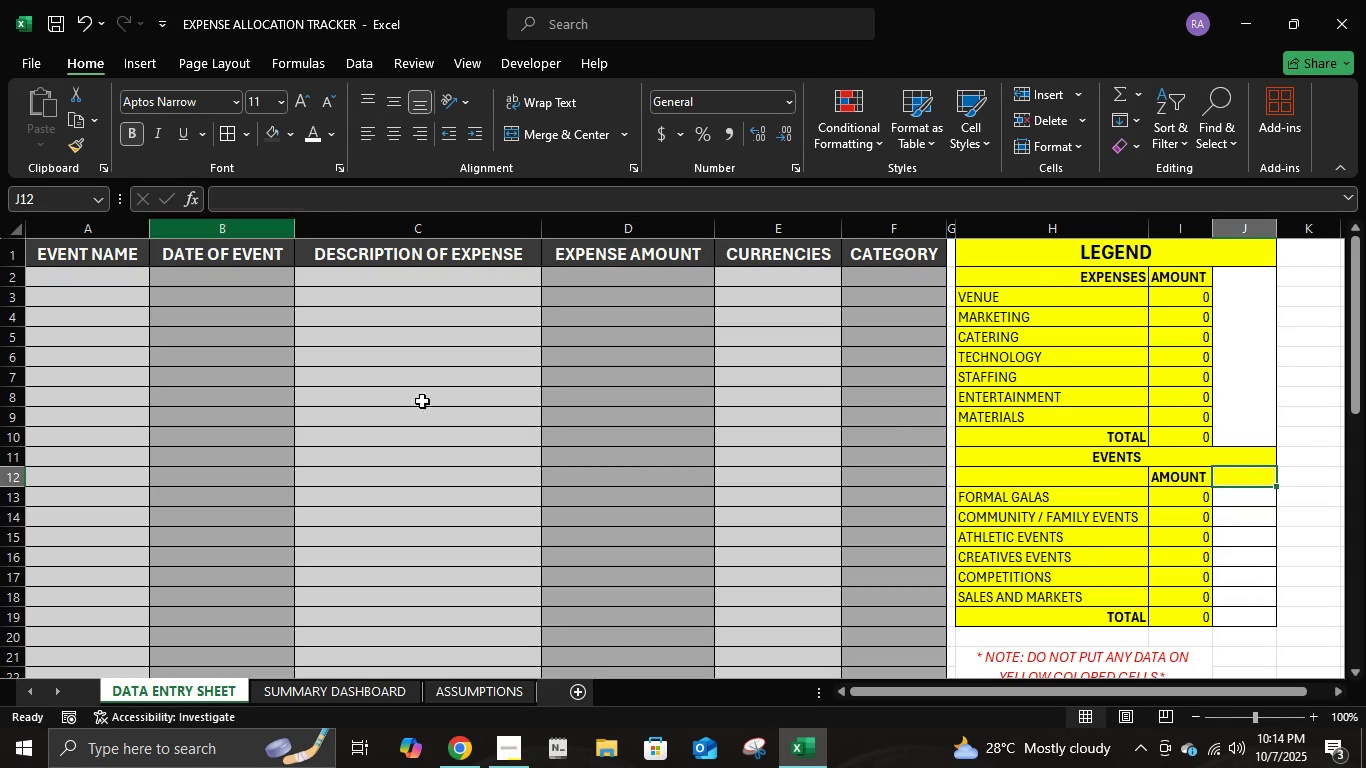 
type(TOT)
key(Backspace)
key(Backspace)
key(Backspace)
type(E)
key(Backspace)
type(EVENTS )
key(Backspace)
key(Backspace)
key(Backspace)
key(Backspace)
key(Backspace)
key(Backspace)
key(Backspace)
type(COUNTS)
 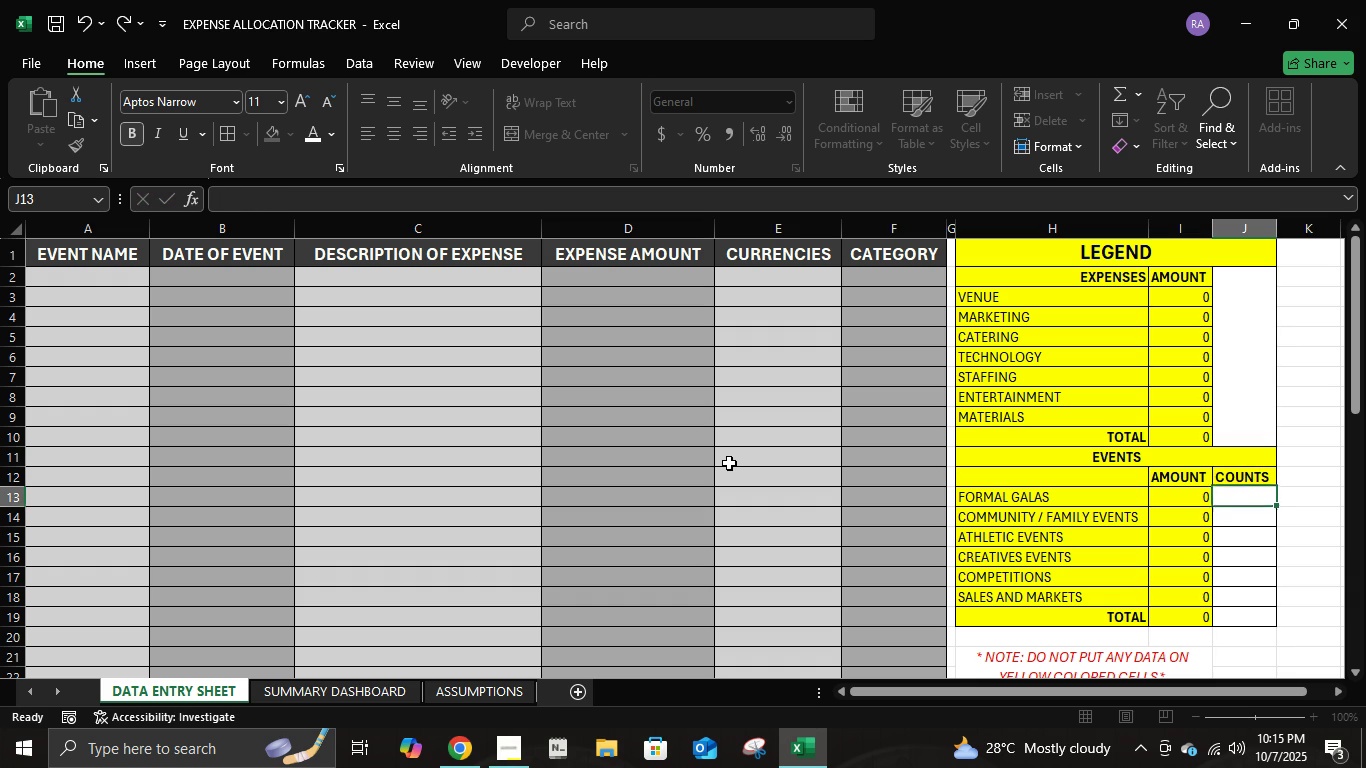 
key(Enter)
 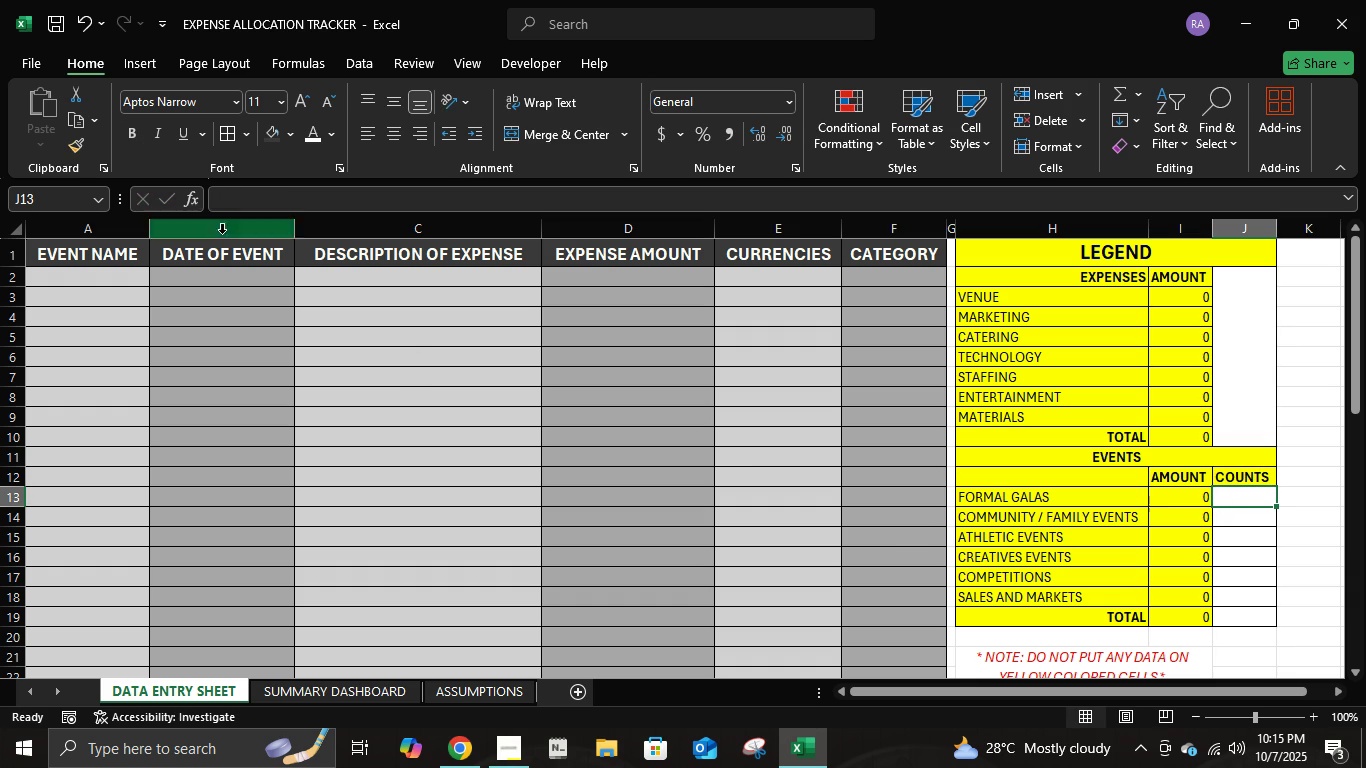 
left_click([1160, 503])
 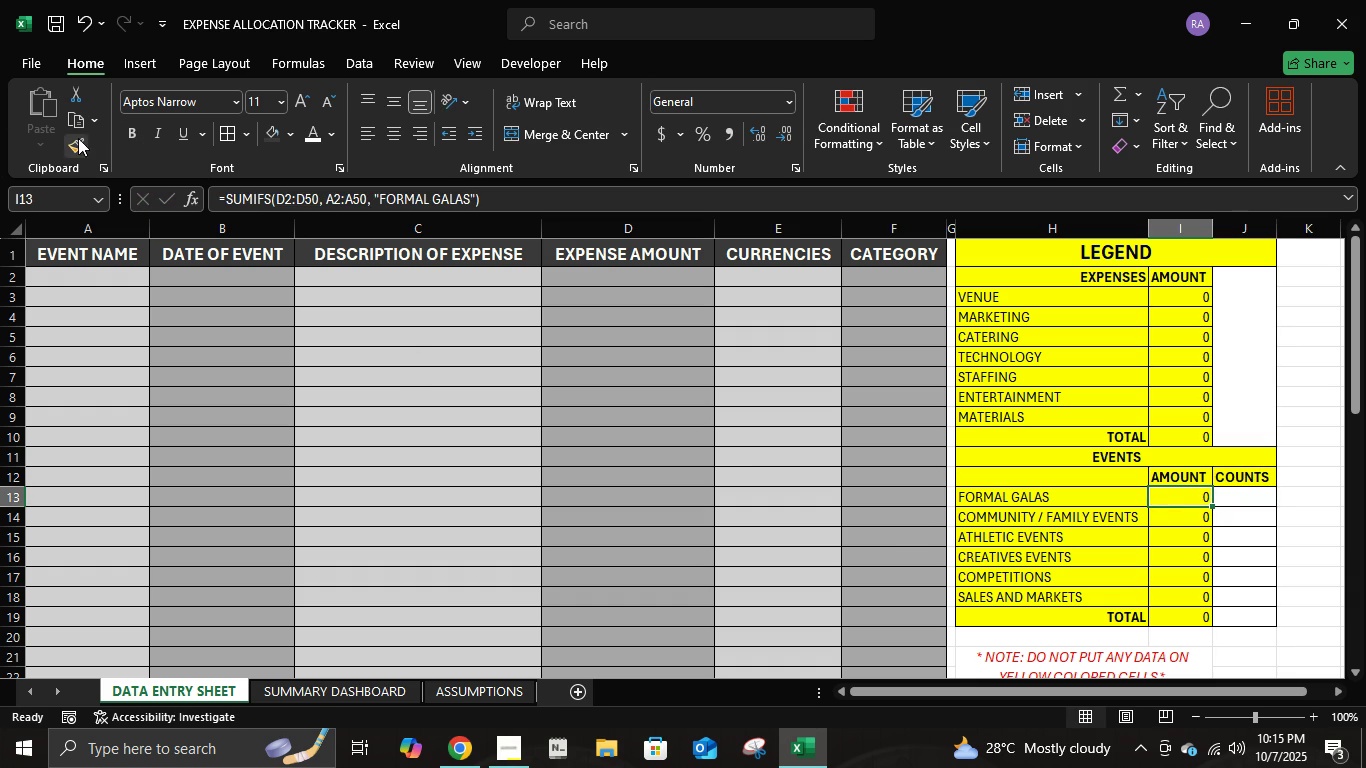 
left_click([78, 138])